 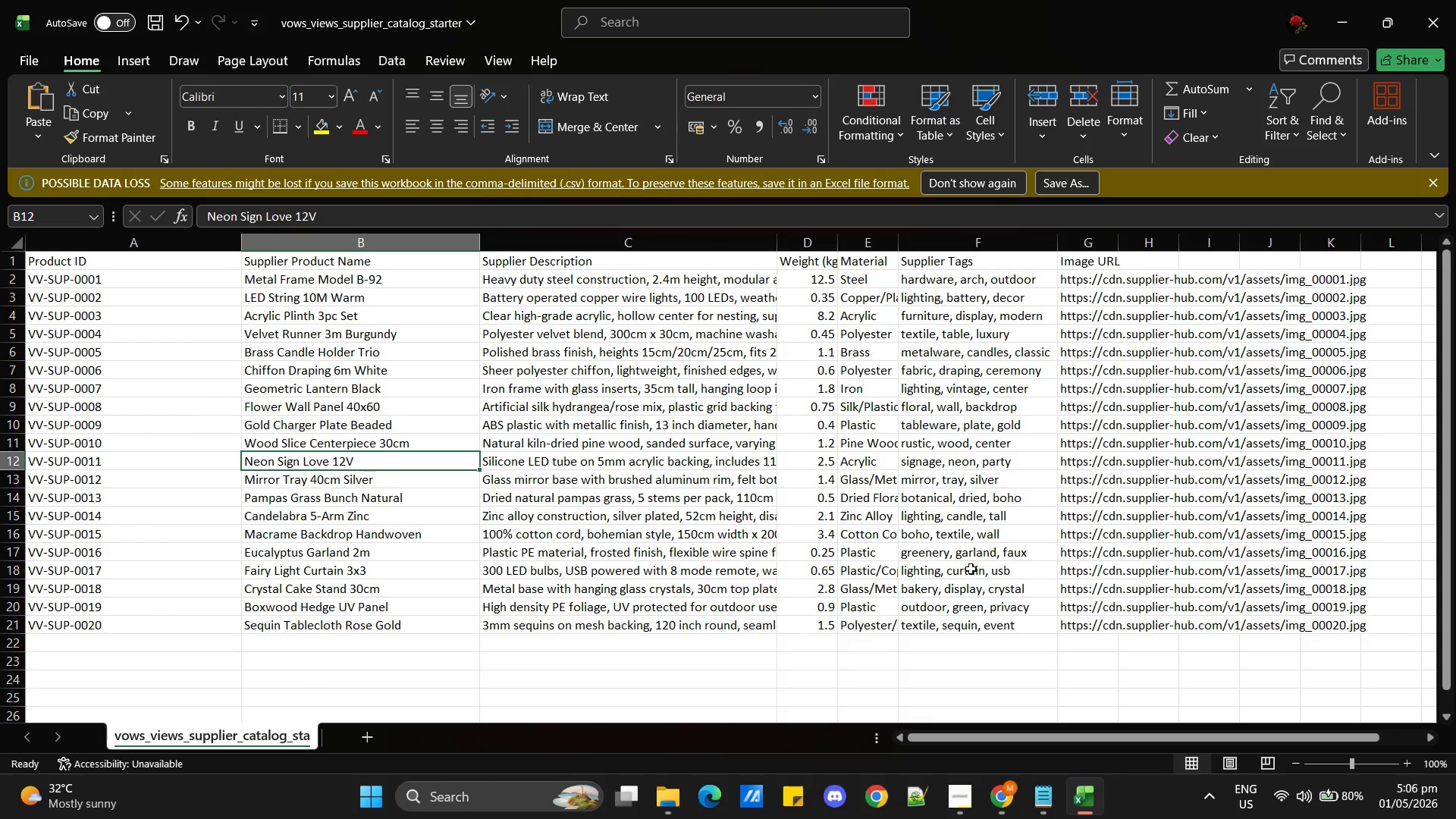 
left_click([405, 517])
 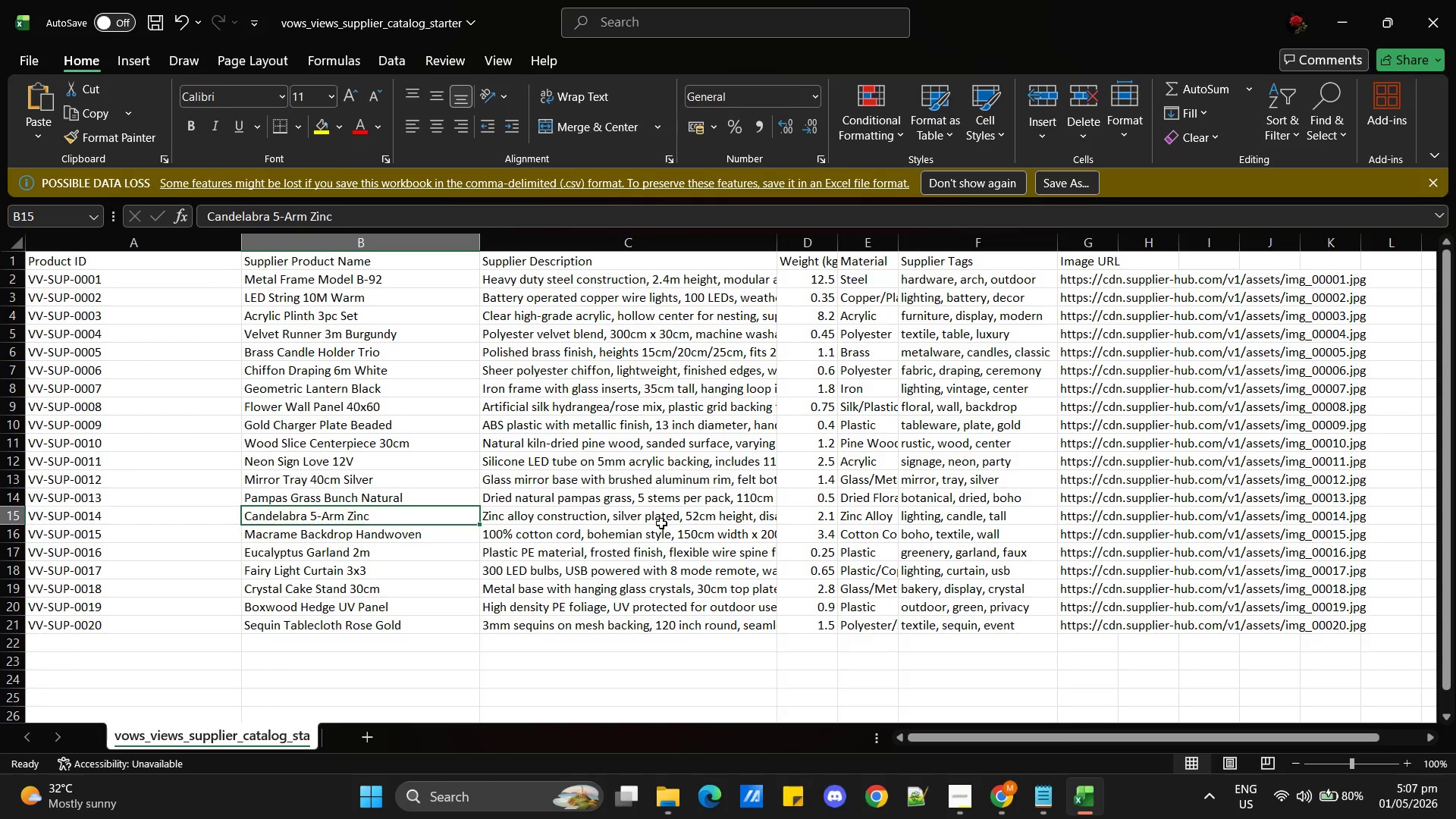 
wait(49.17)
 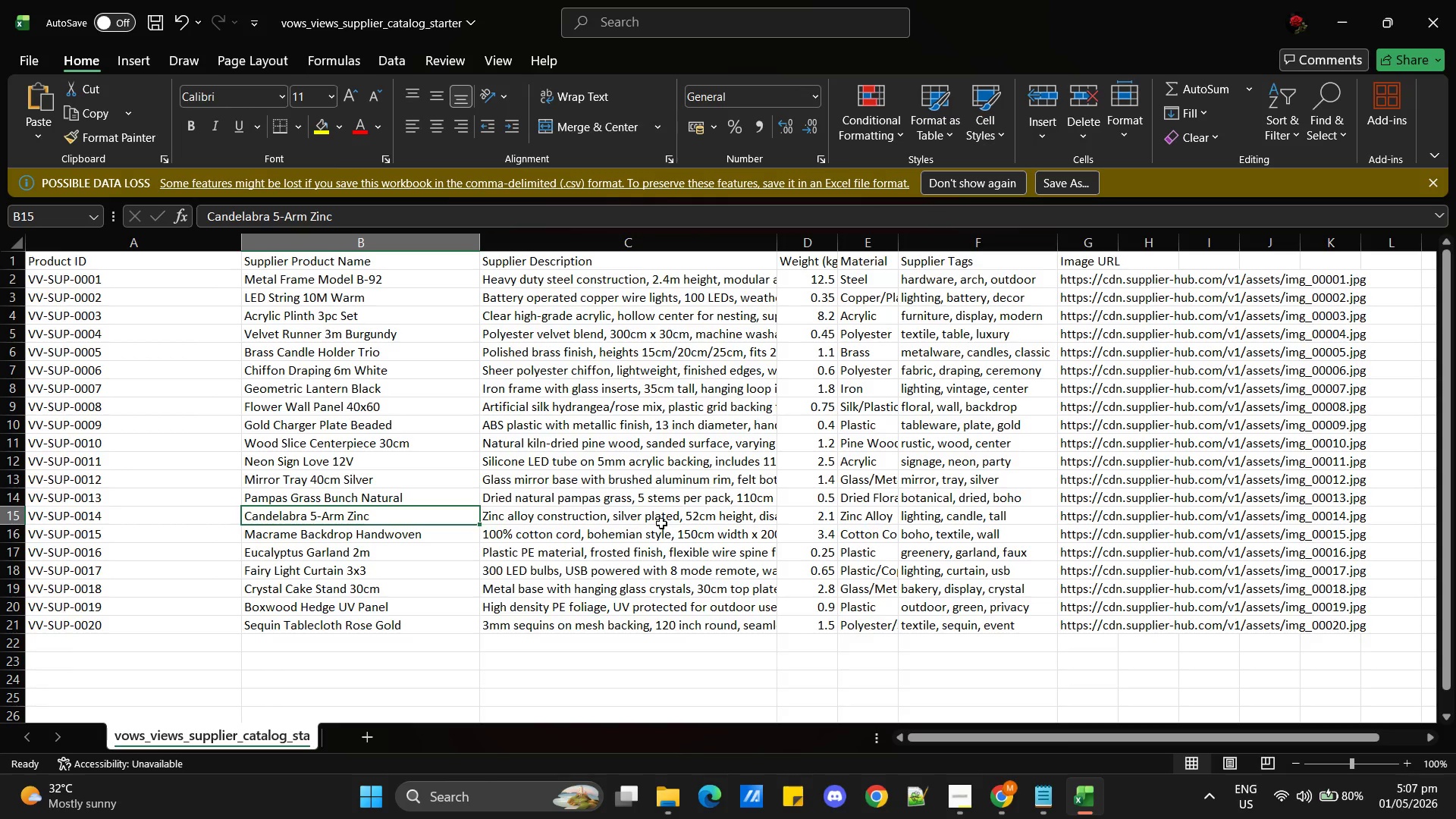 
key(Alt+AltLeft)
 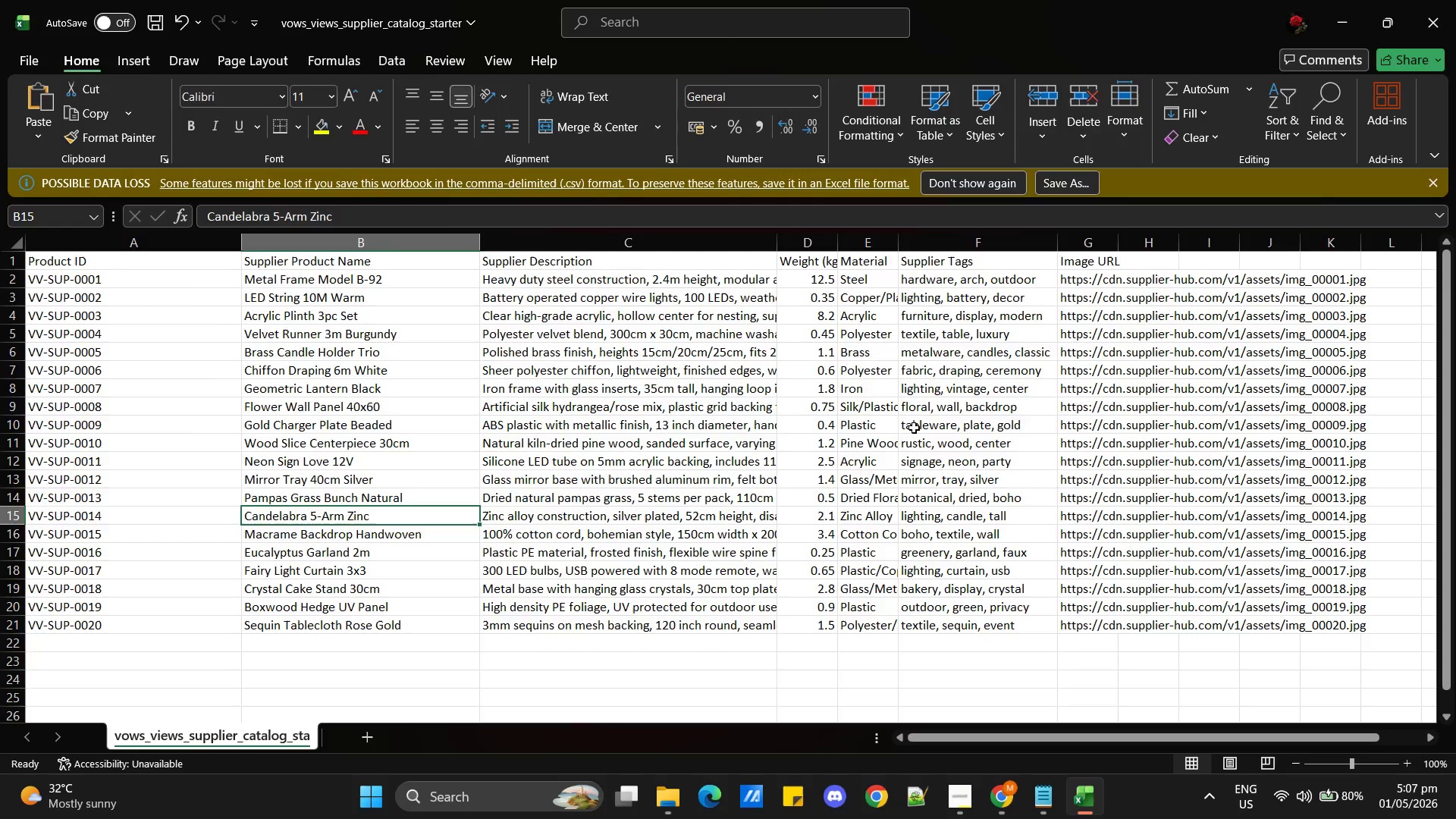 
key(Alt+Tab)
 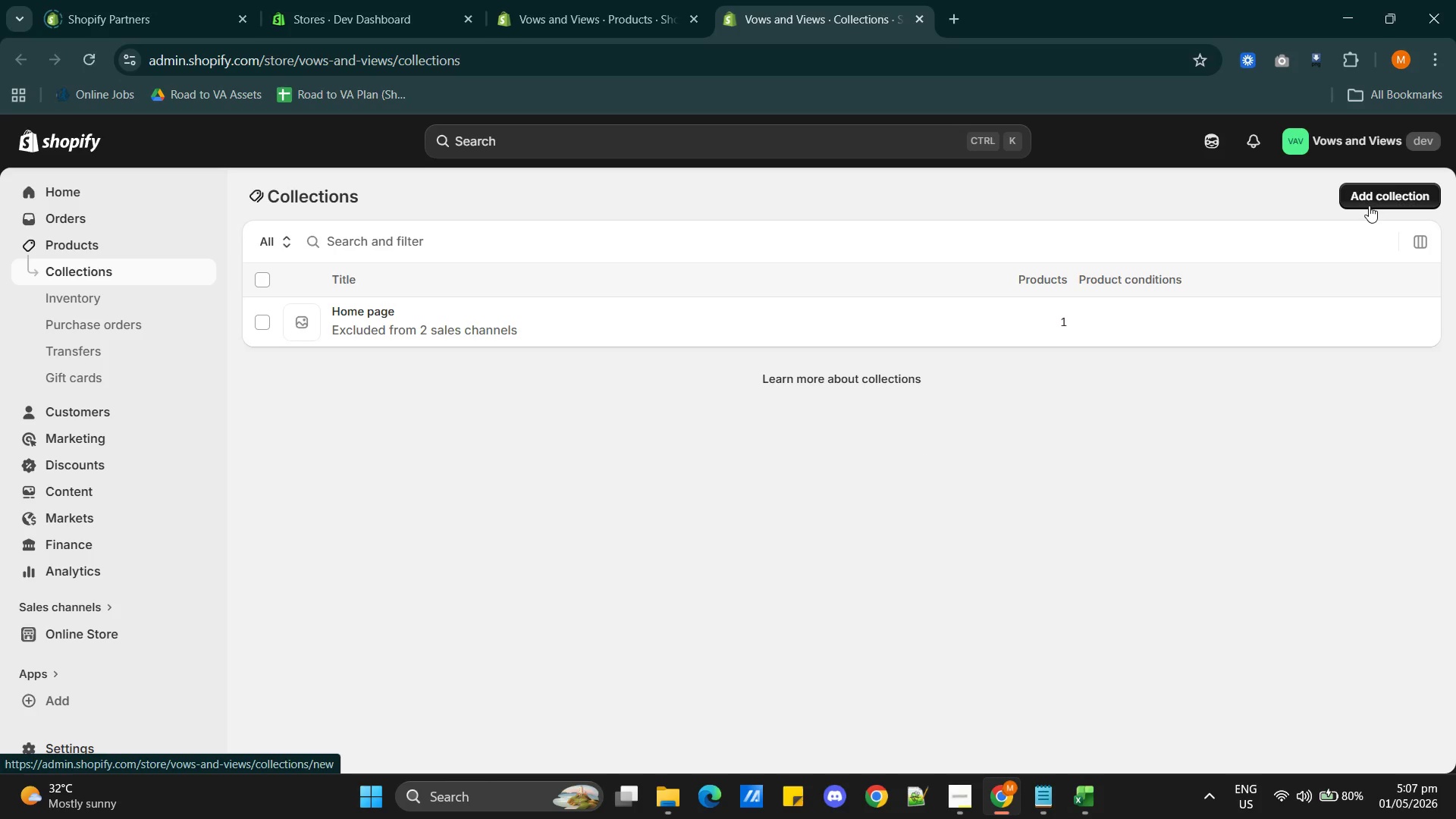 
left_click([1366, 200])
 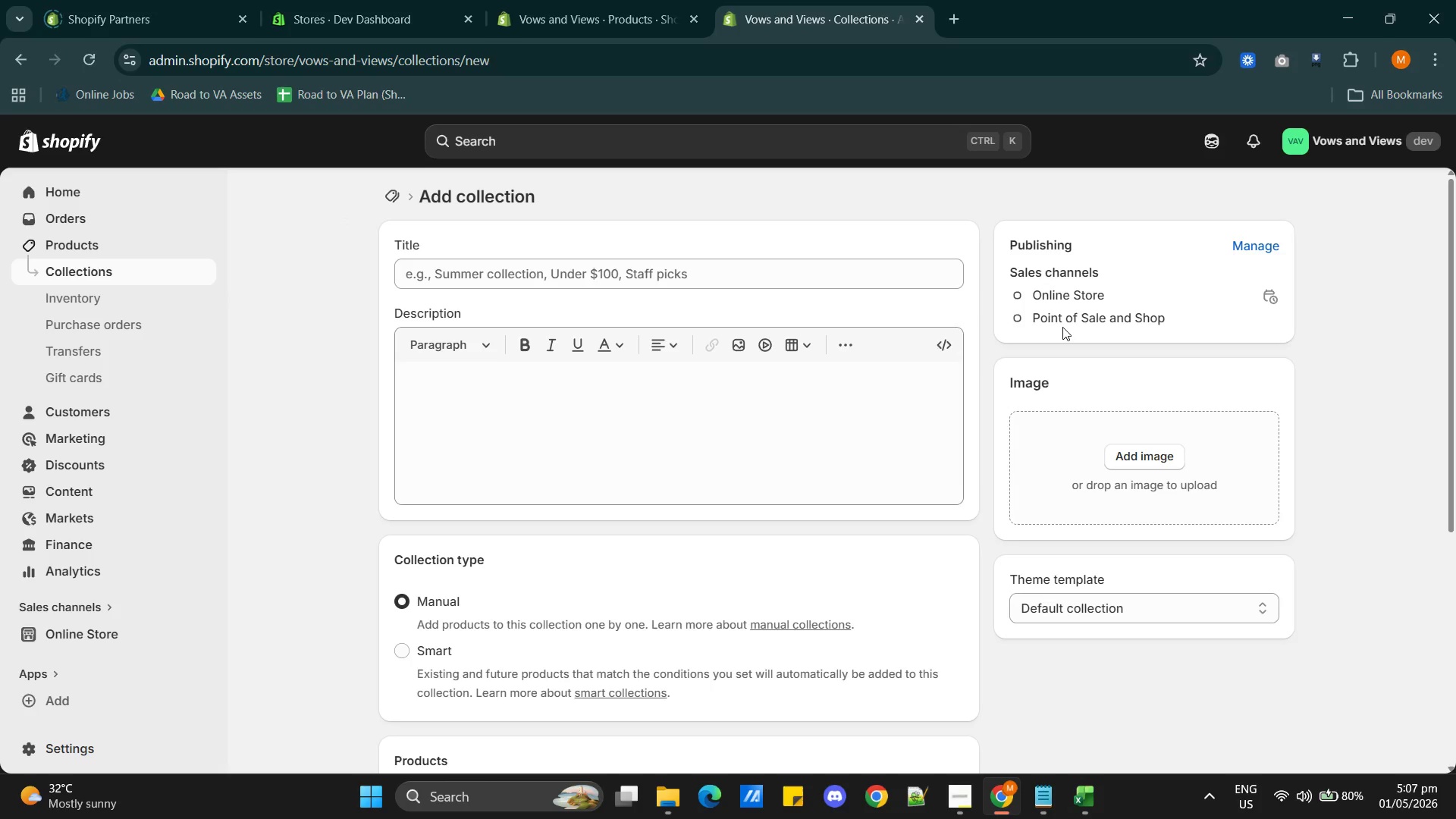 
wait(8.39)
 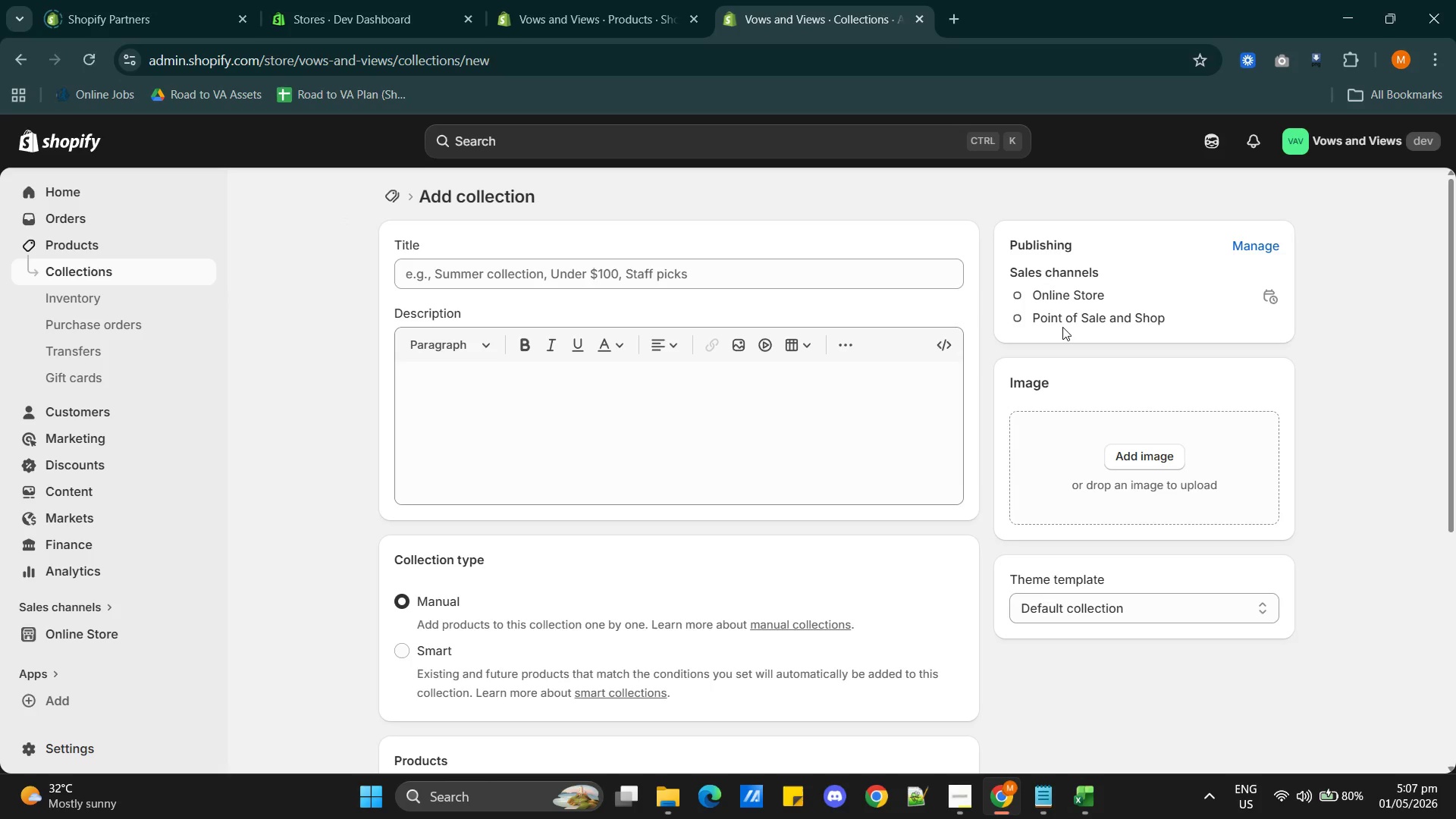 
key(Alt+AltLeft)
 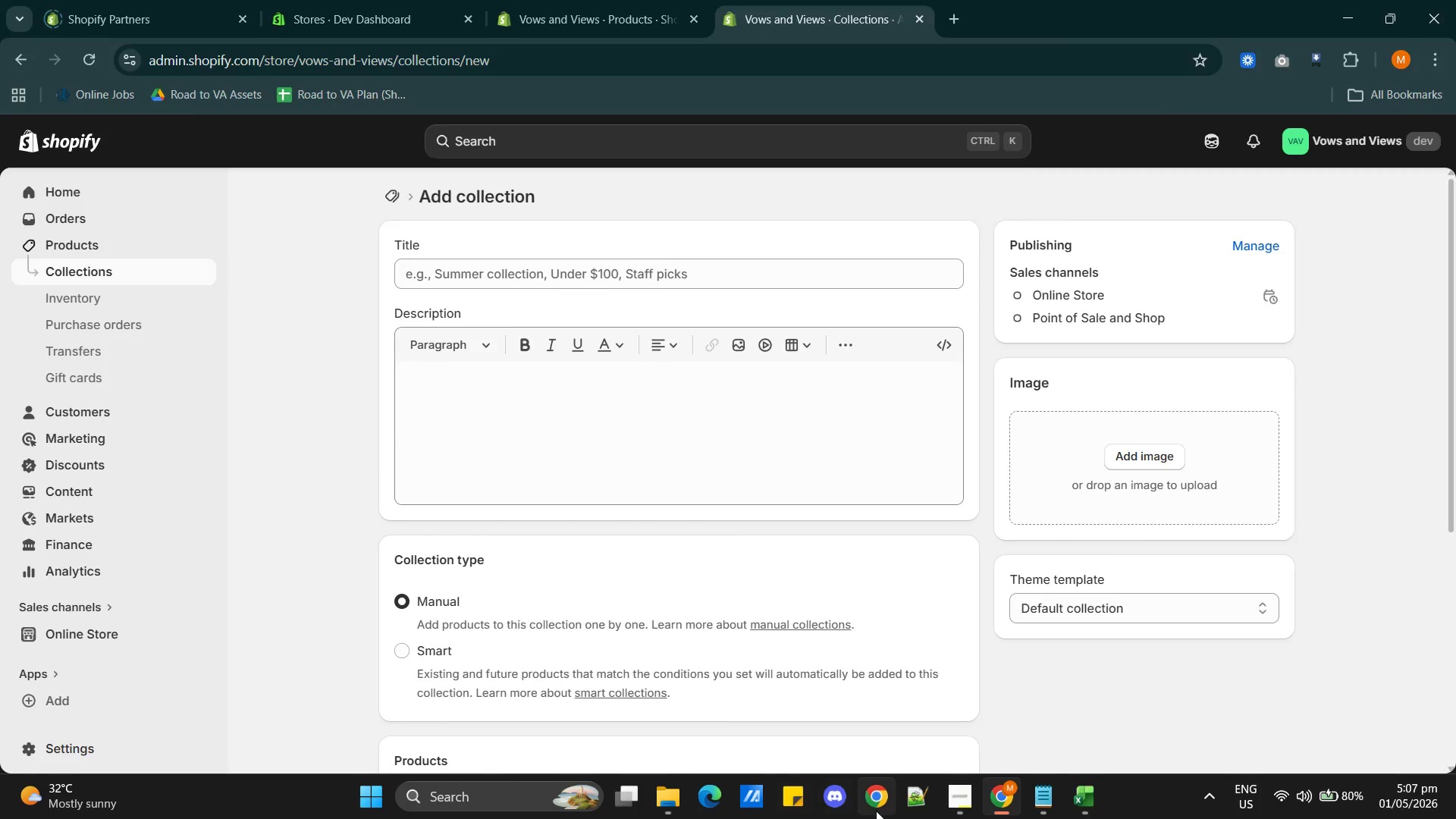 
key(Alt+Tab)
 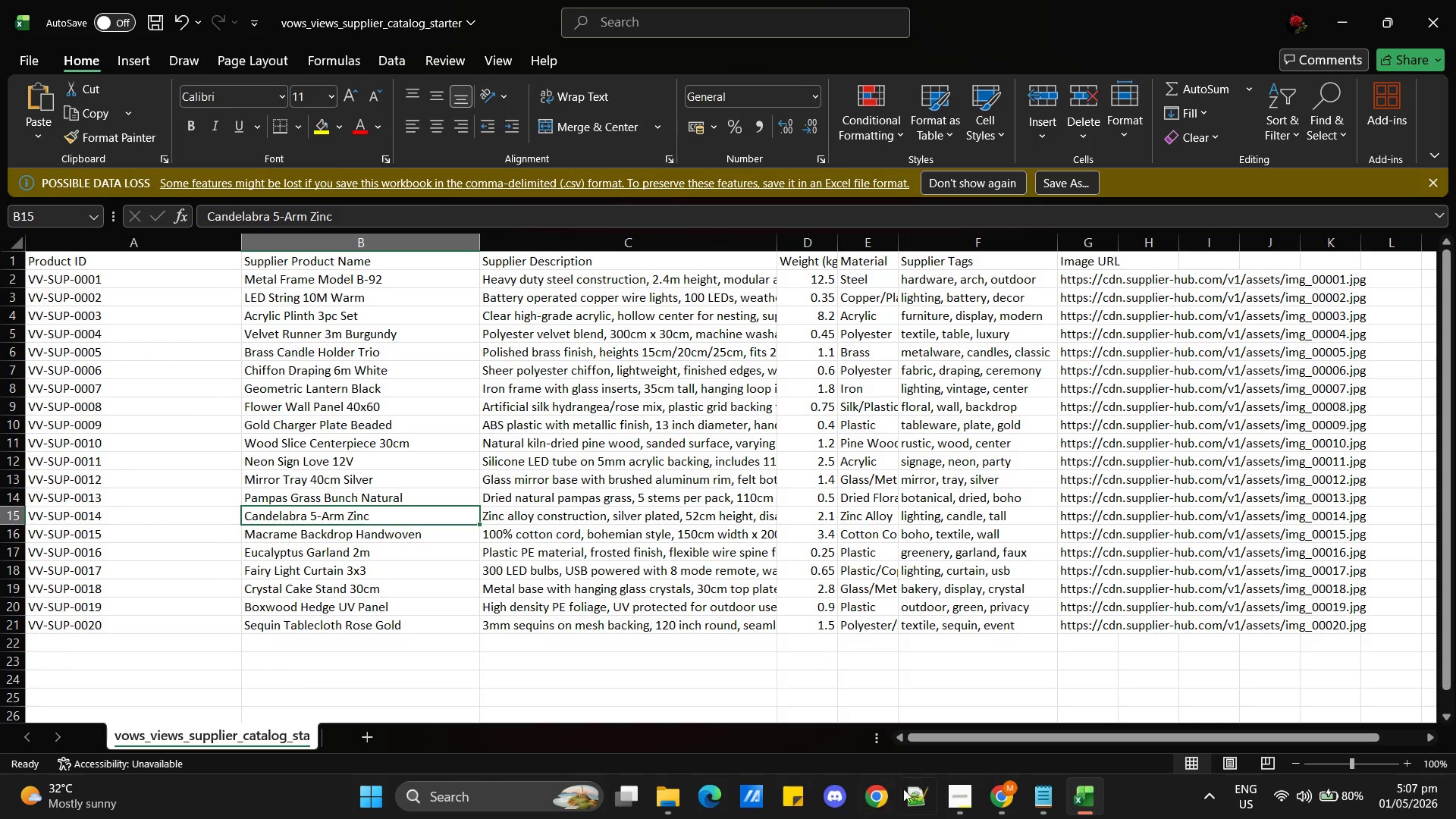 
key(Alt+AltLeft)
 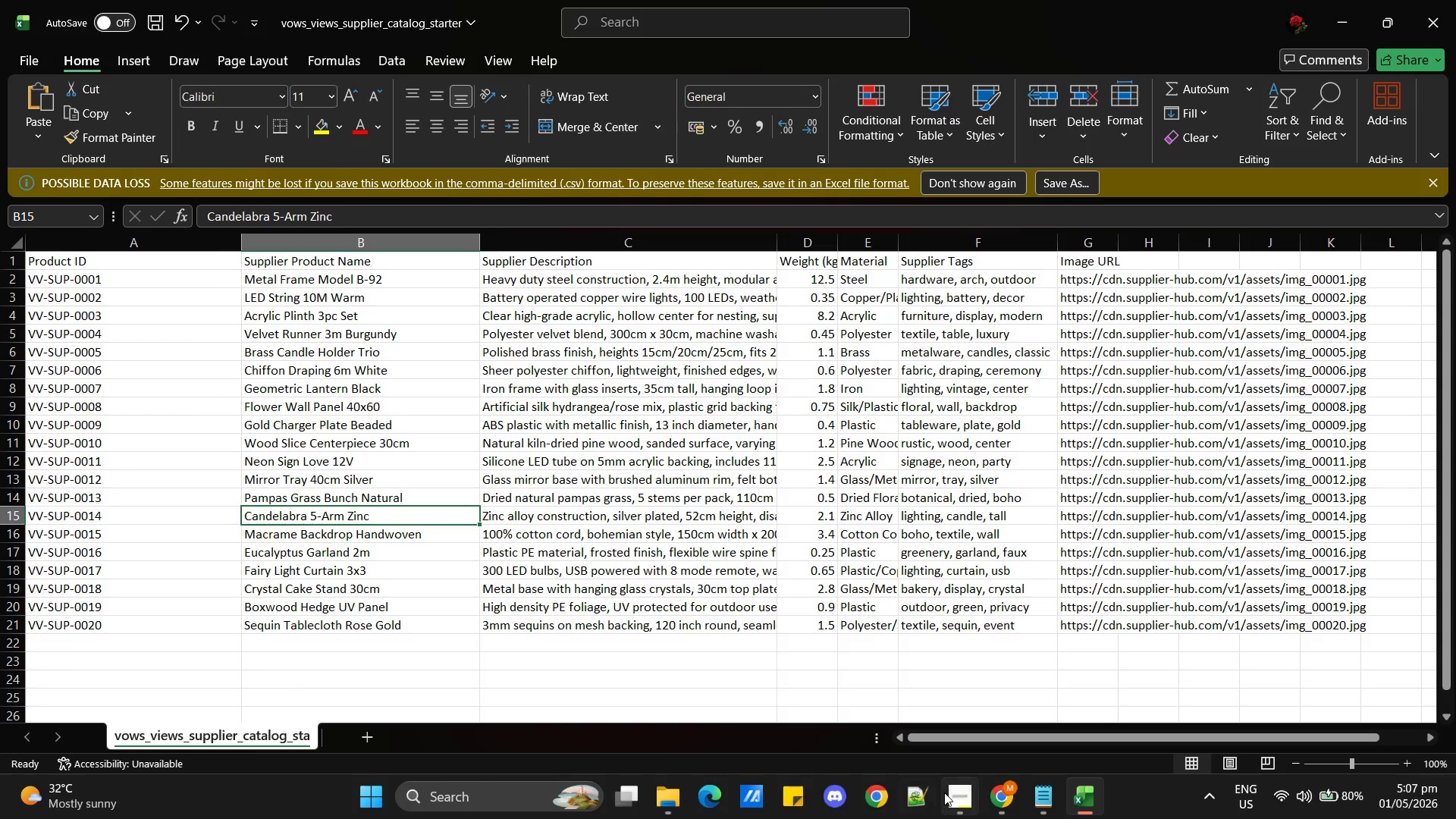 
key(Alt+Tab)
 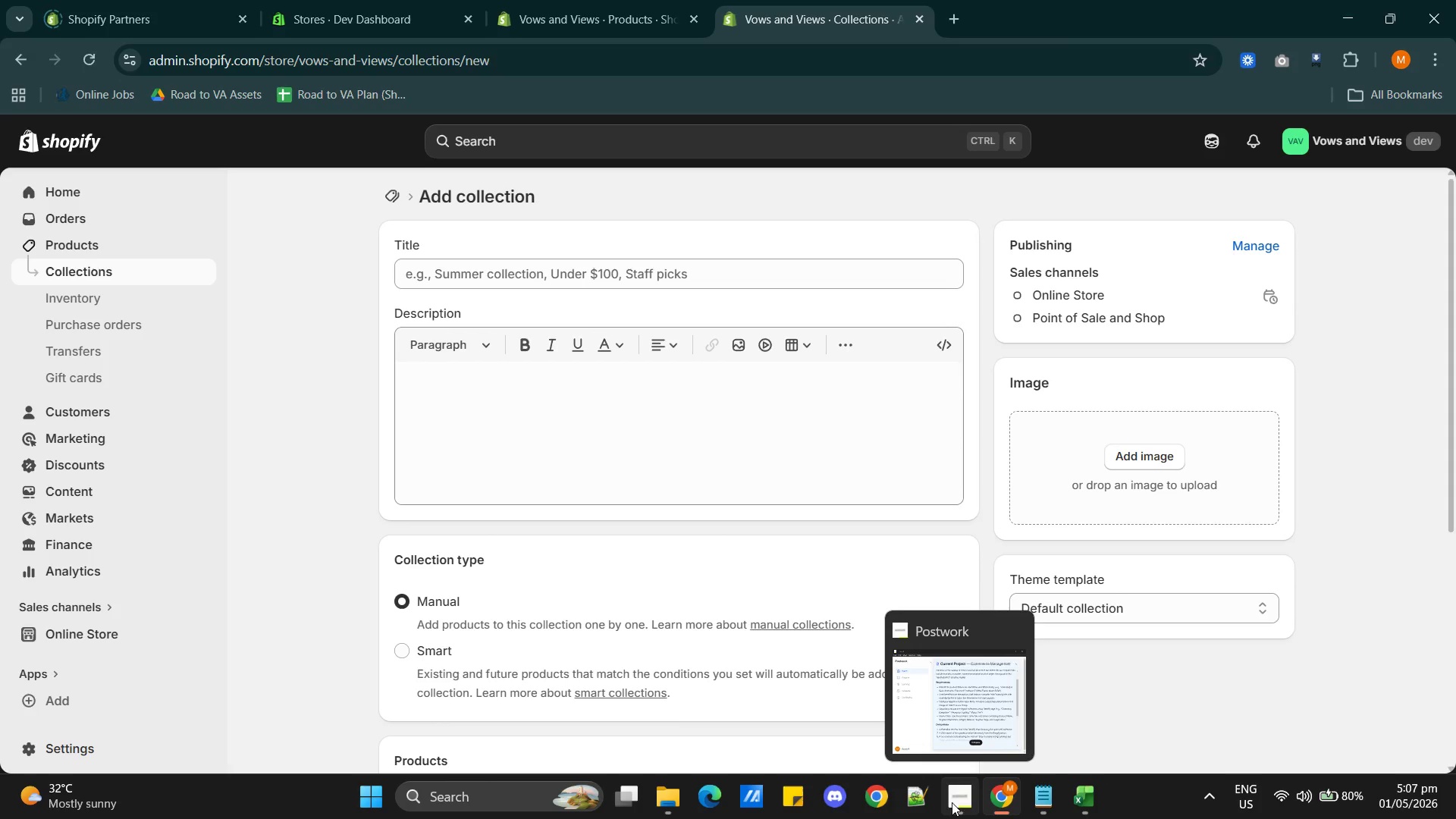 
left_click([954, 796])